 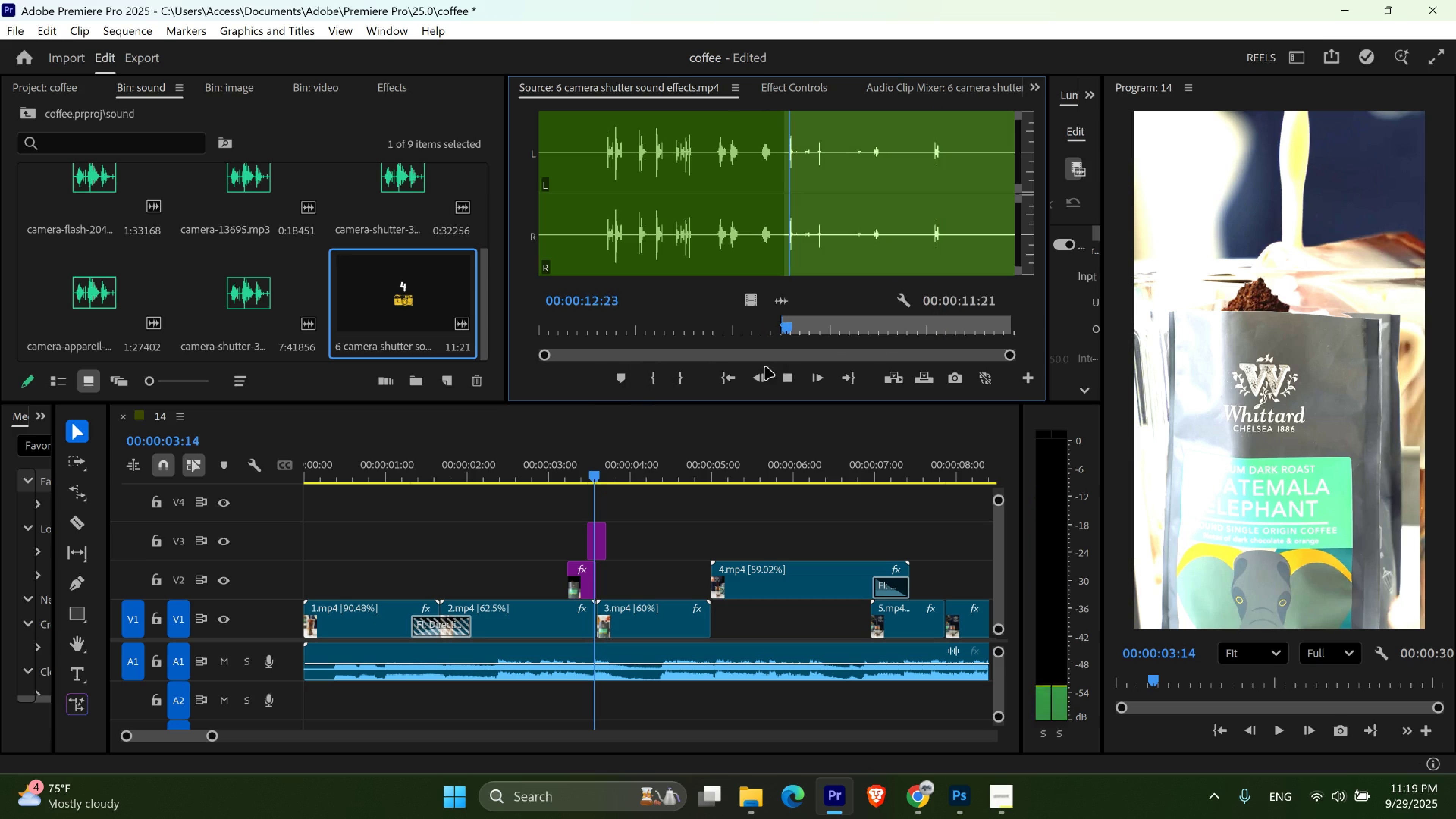 
key(Space)
 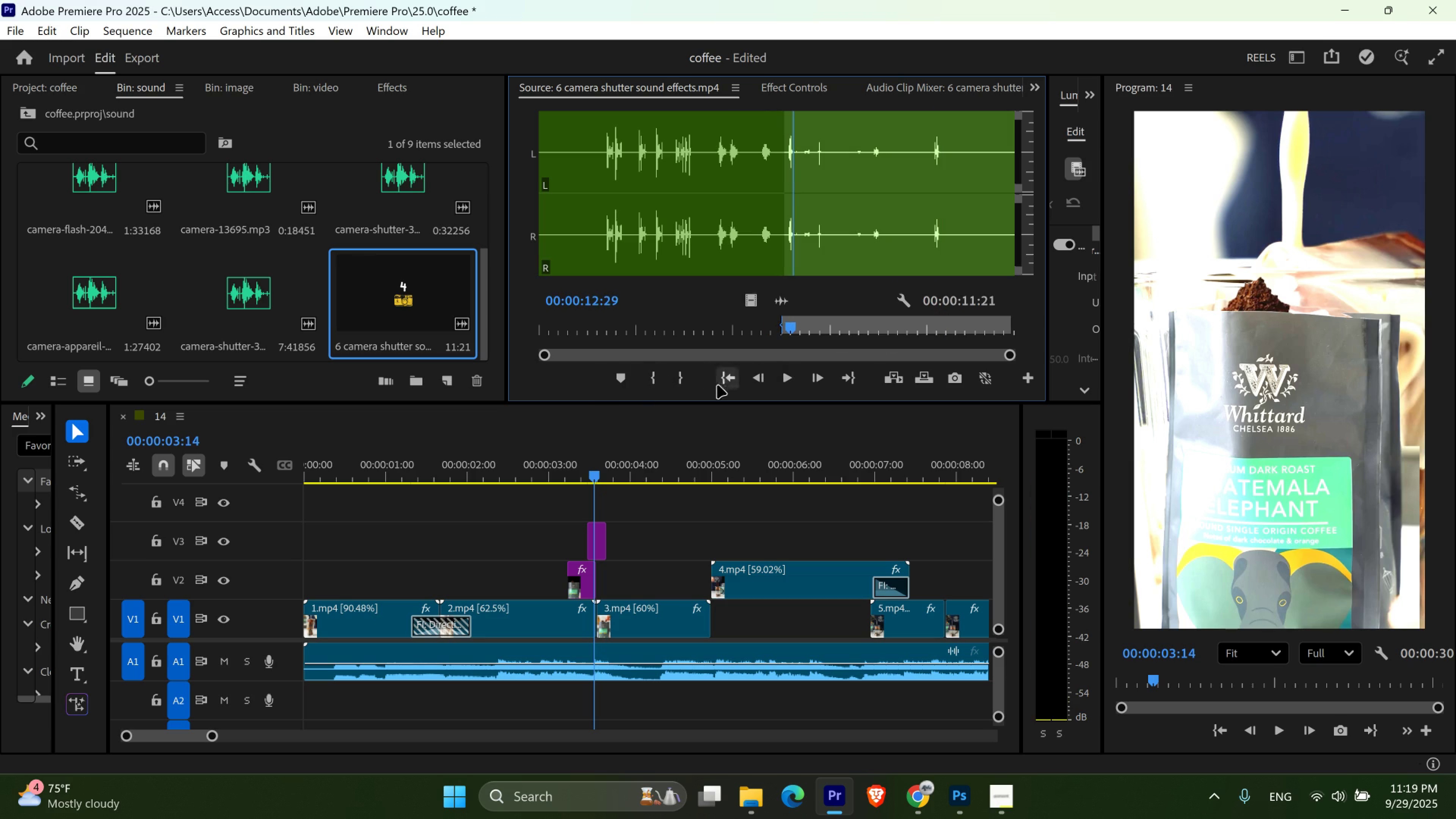 
key(Space)
 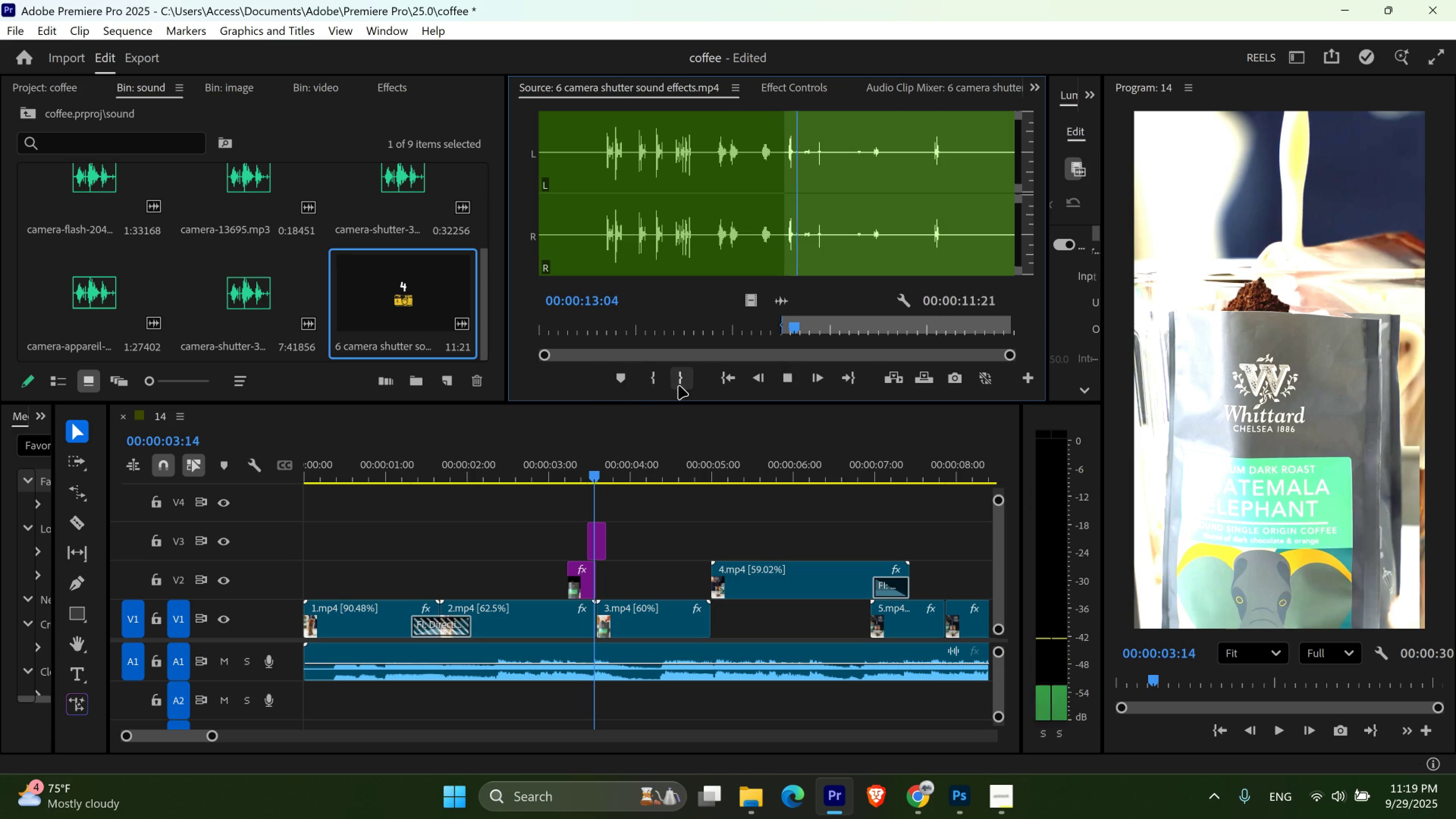 
key(Space)
 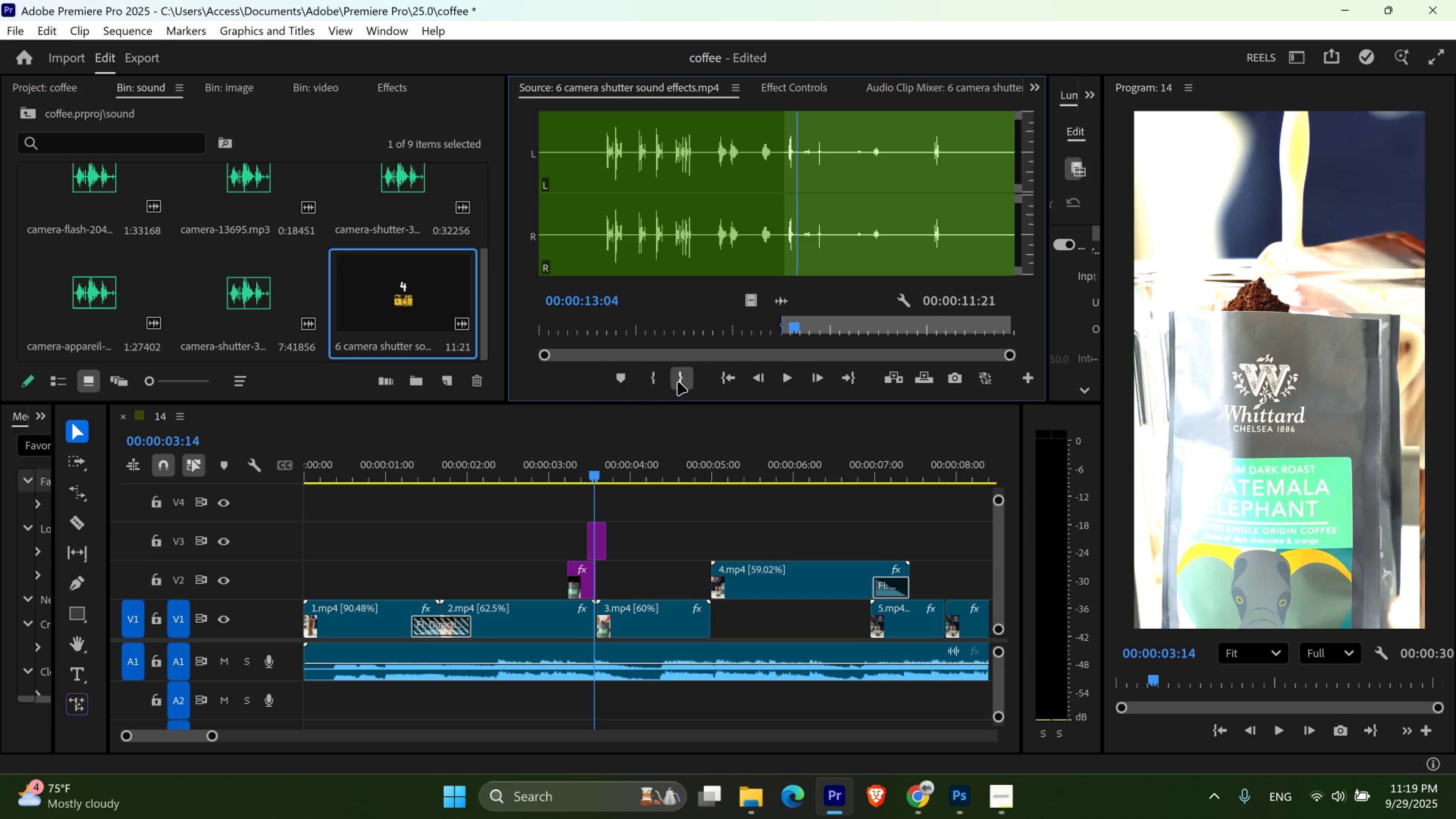 
left_click([678, 382])